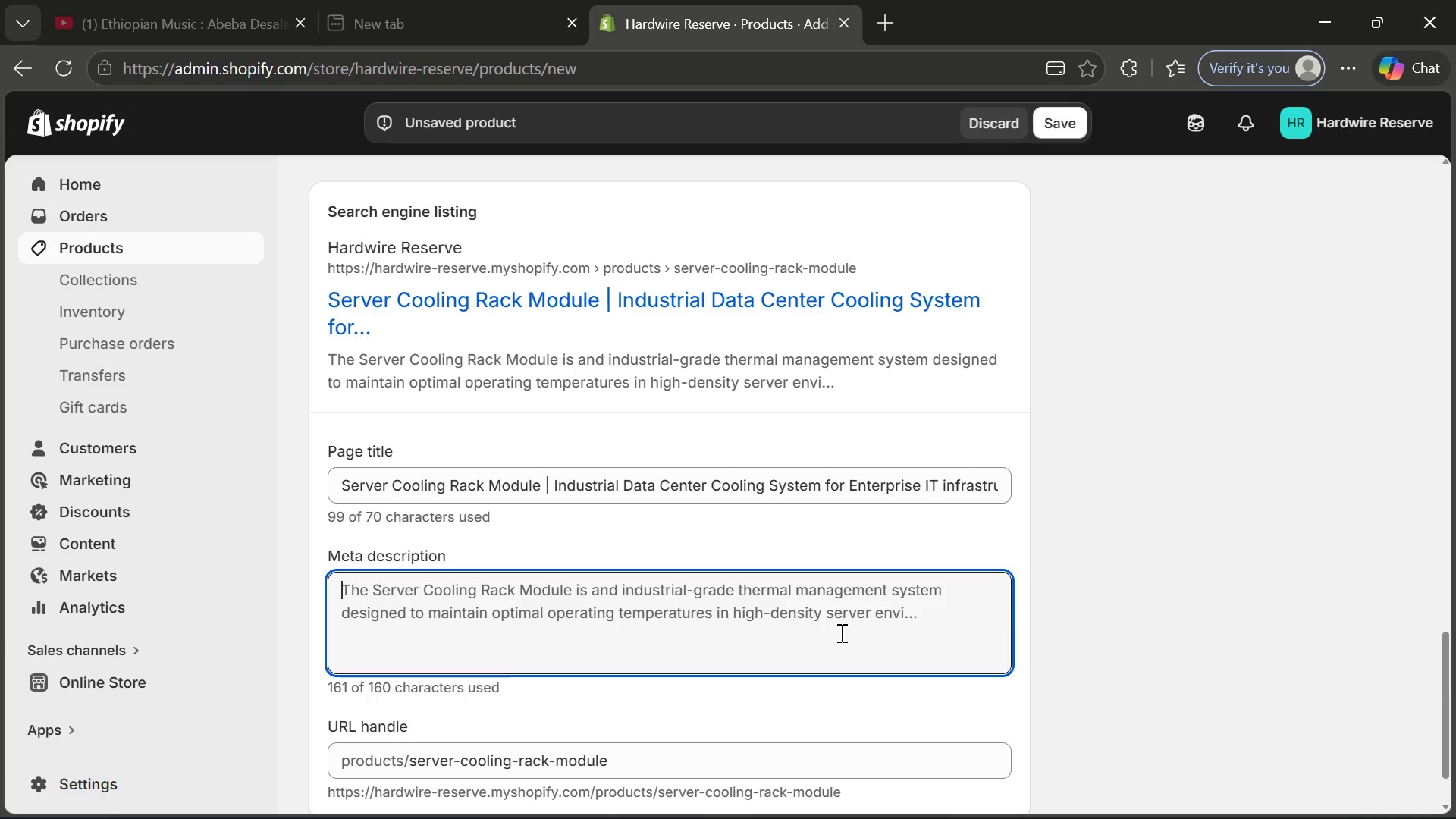 
wait(10.59)
 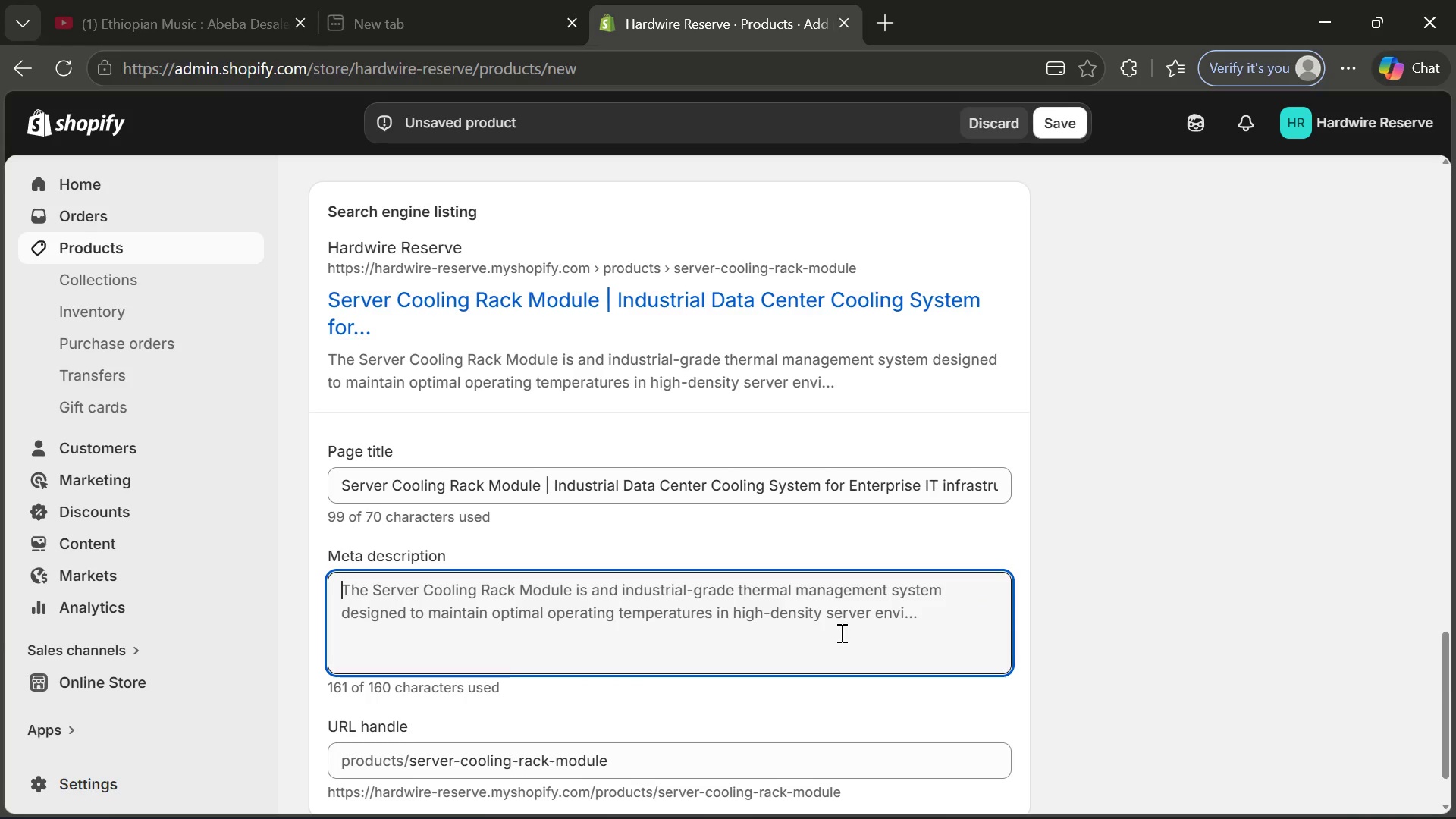 
type(Industrial server cooling rack mosu)
key(Backspace)
key(Backspace)
type(du)
key(Backspace)
type(ule)
 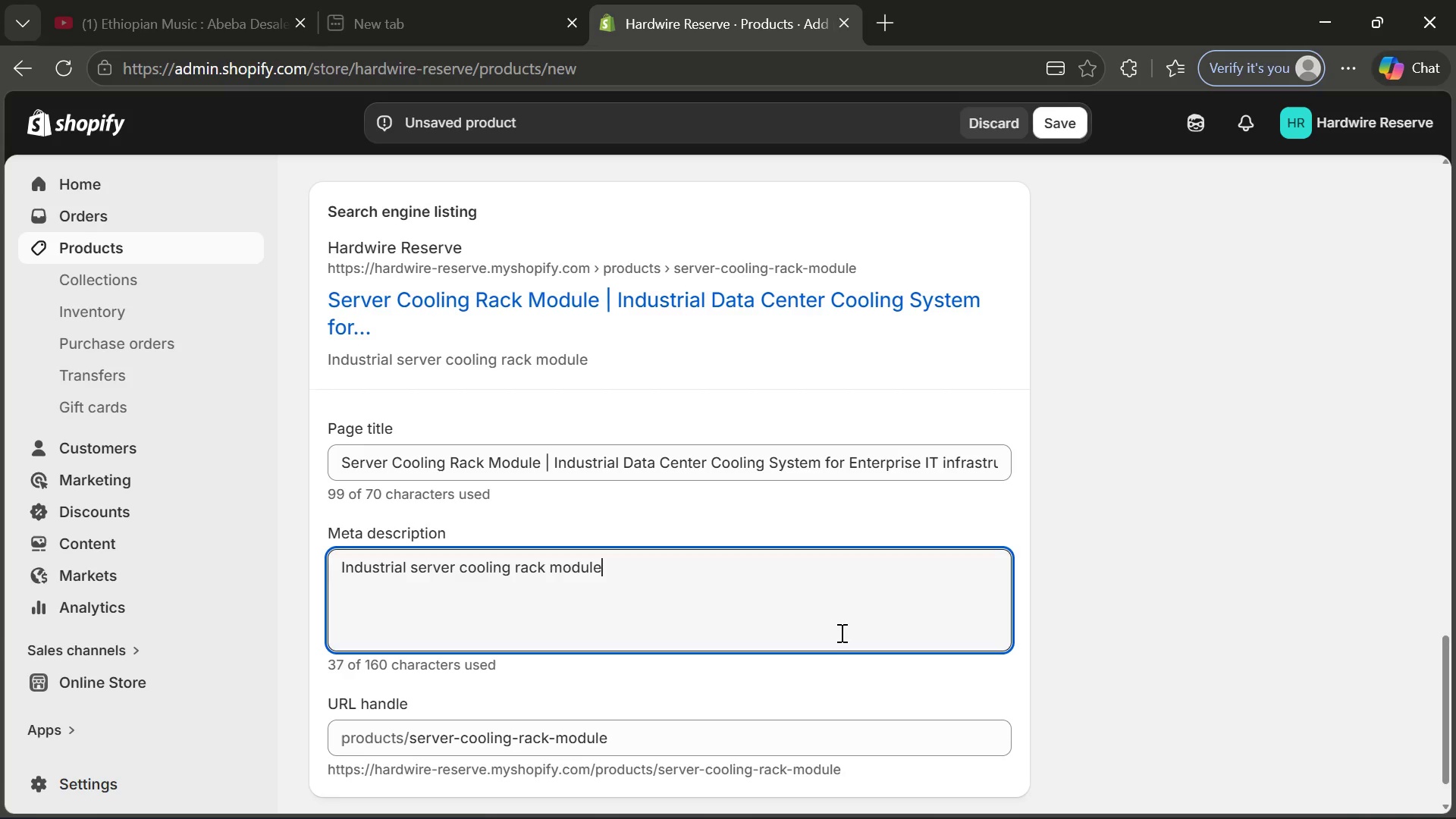 
type( designed for data centers and enterprise IT environments)
 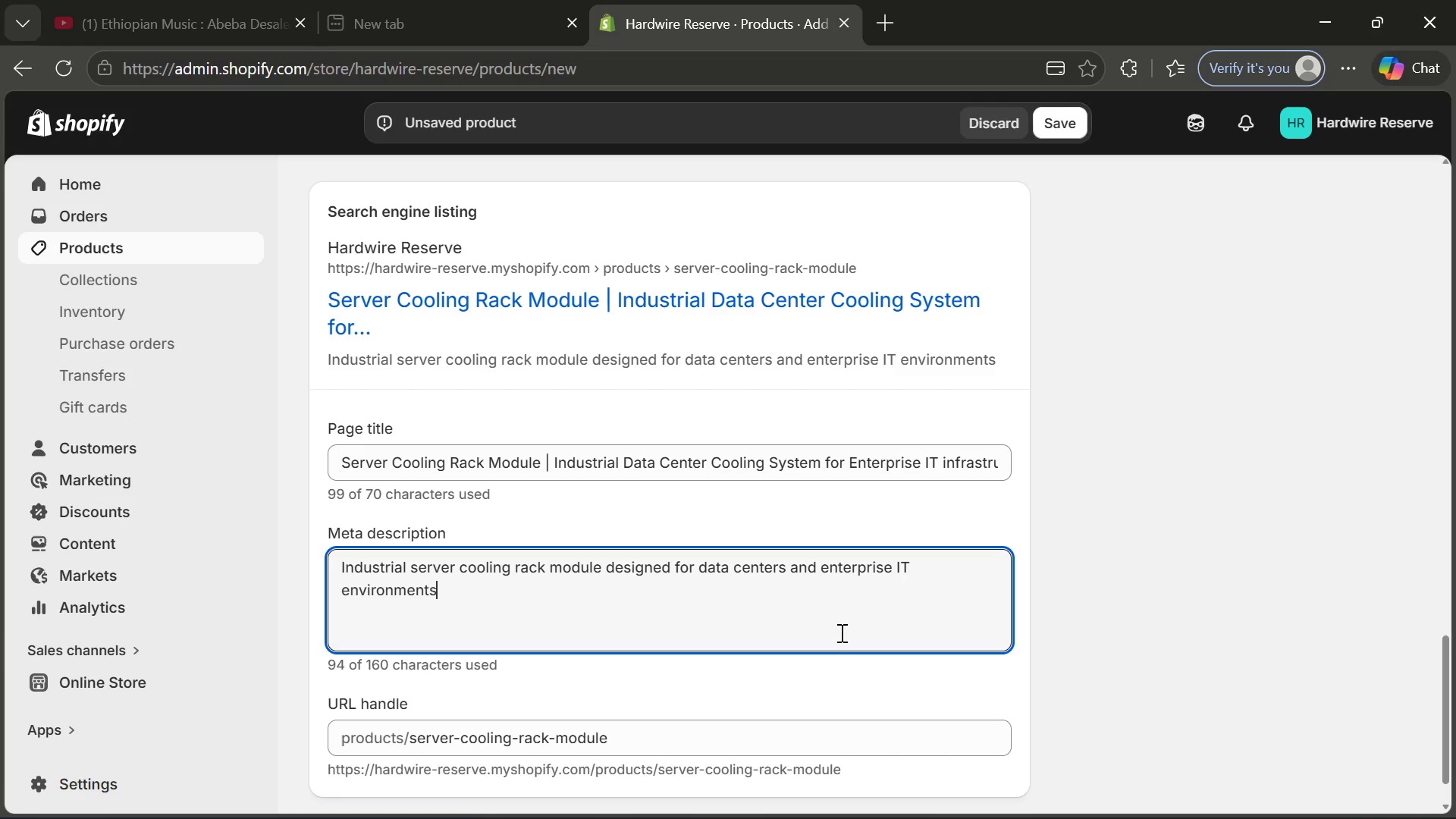 
key(Space)
 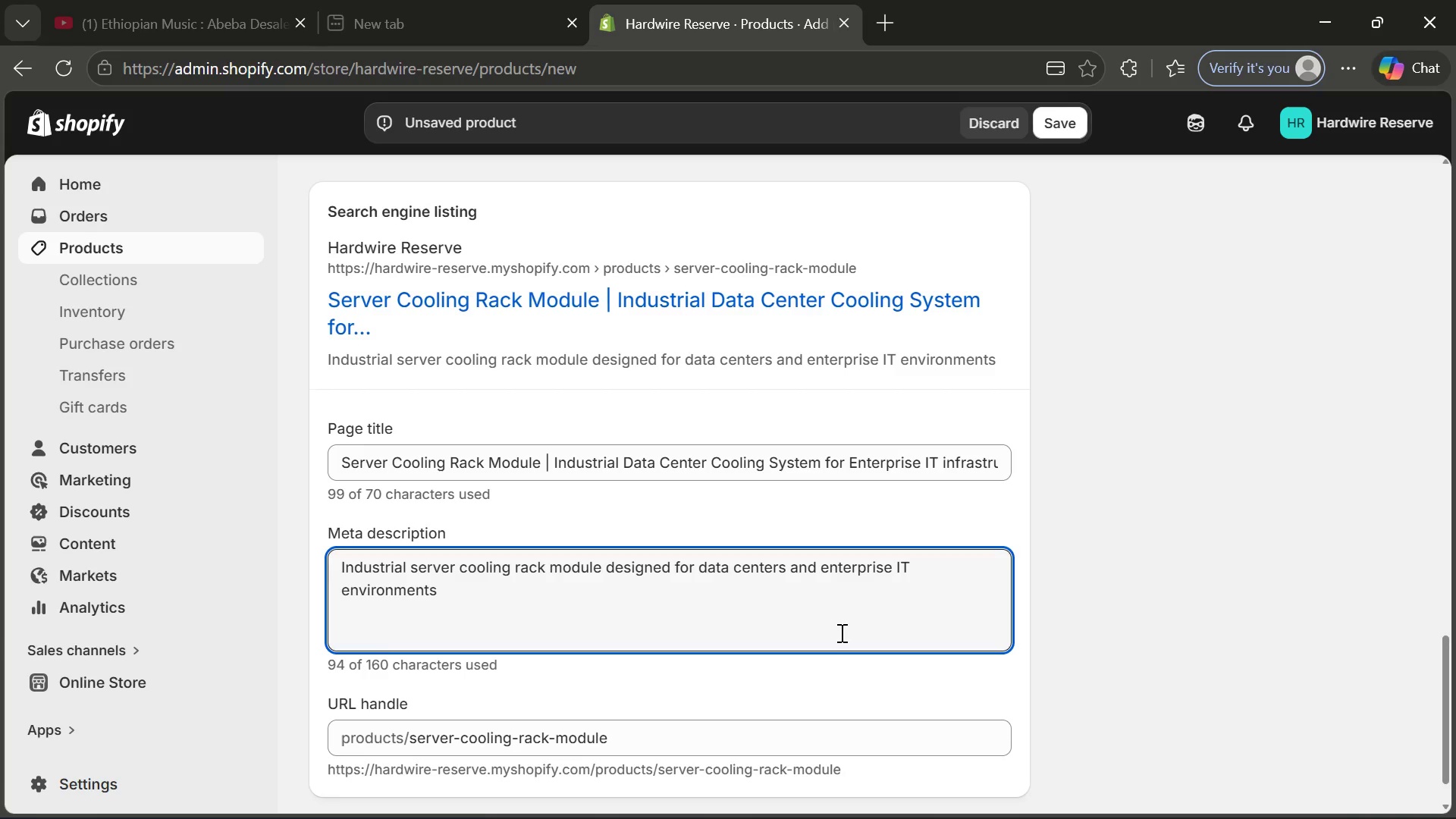 
key(Unknown)
 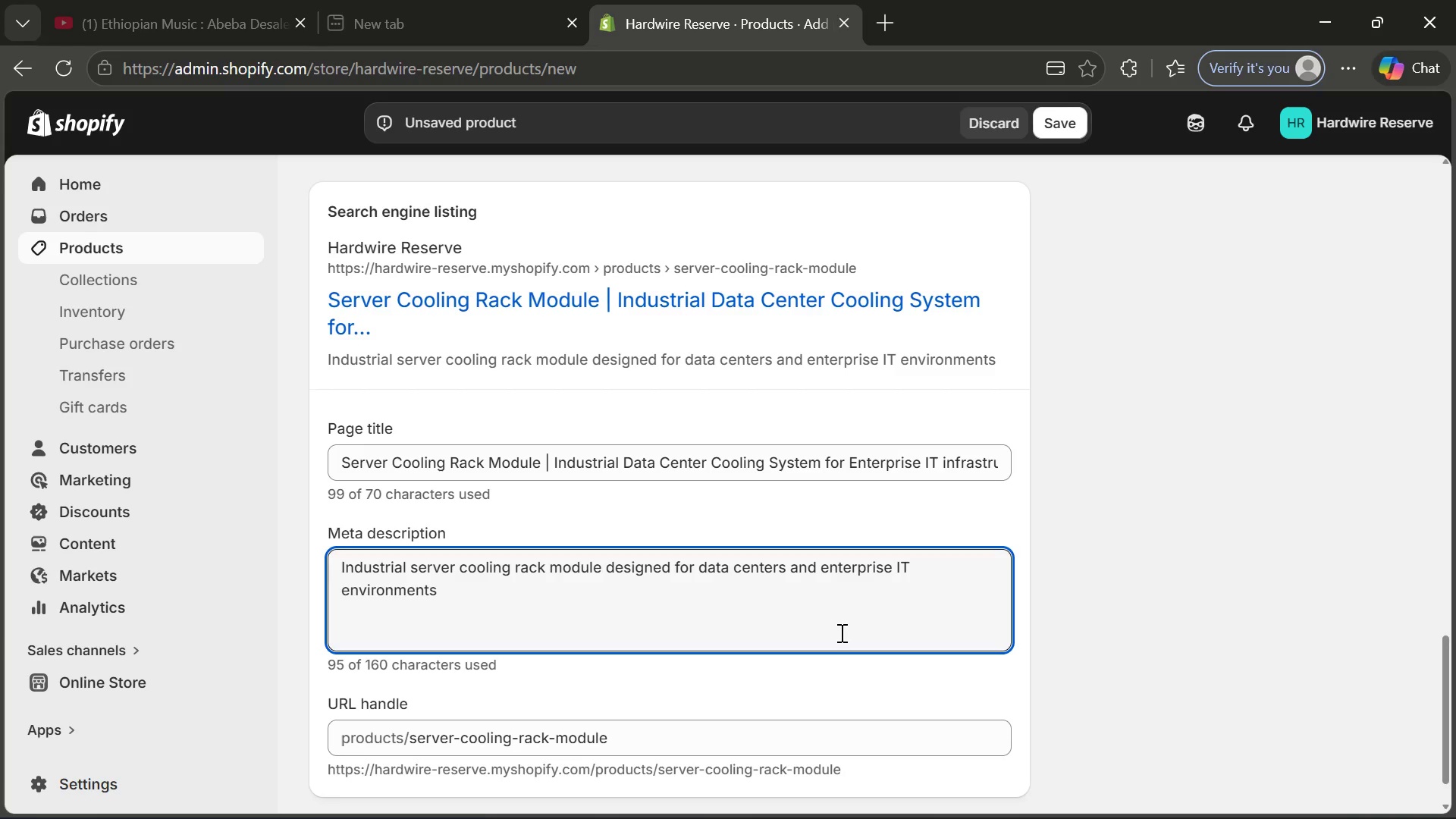 
type(to ensure stable temperature control and performance.)
 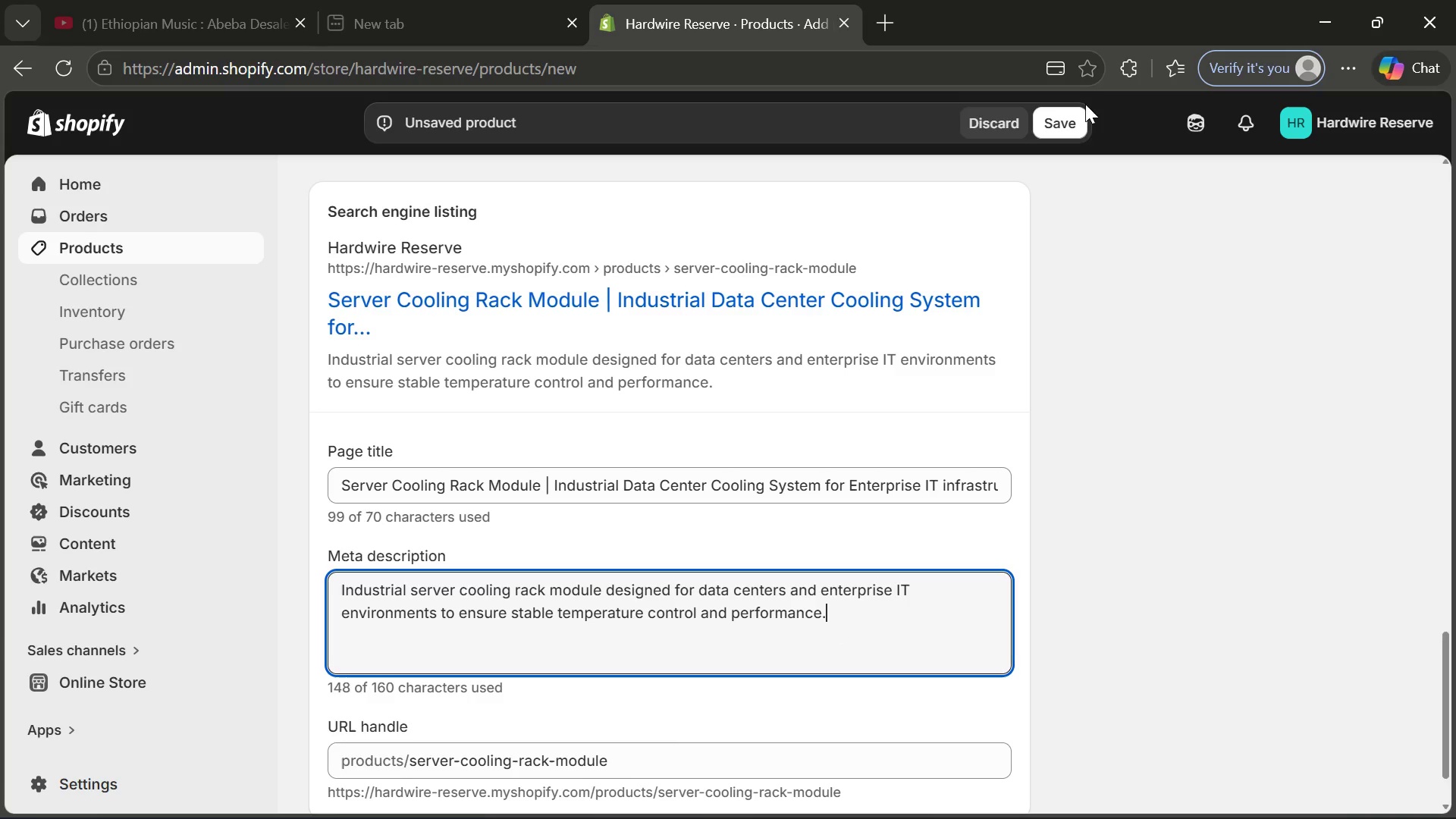 
left_click([1072, 133])
 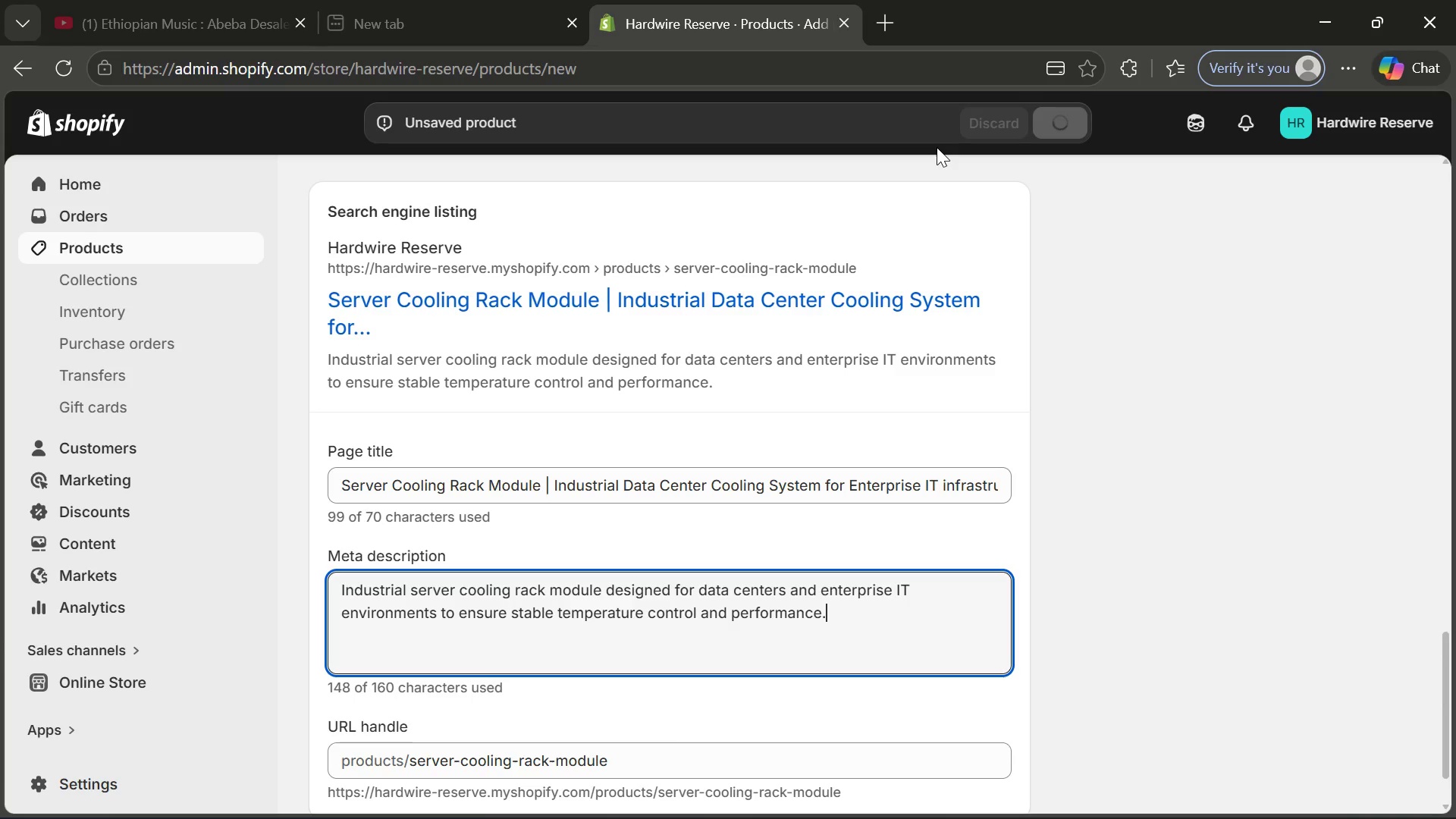 
wait(6.41)
 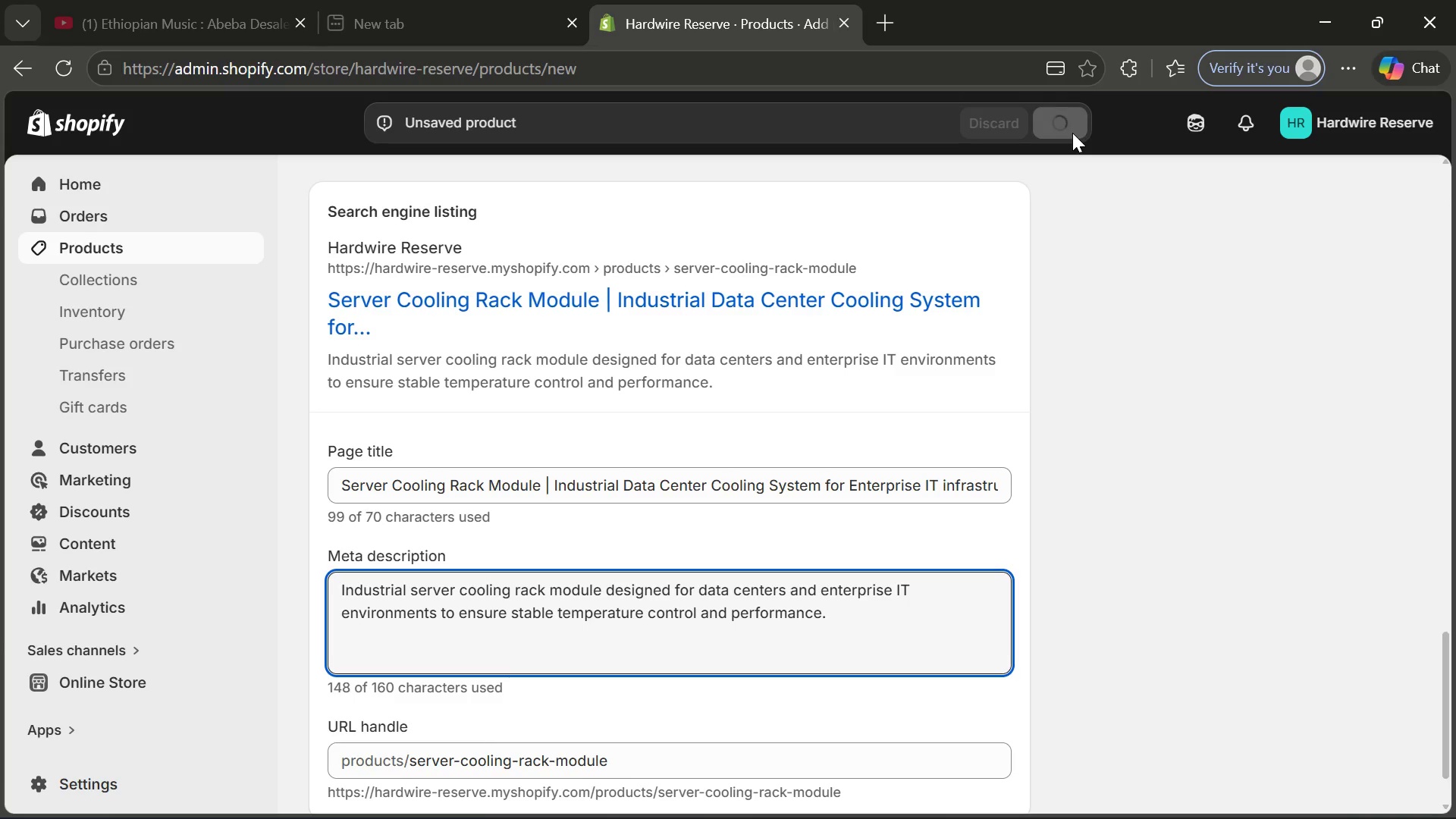 
left_click([987, 791])